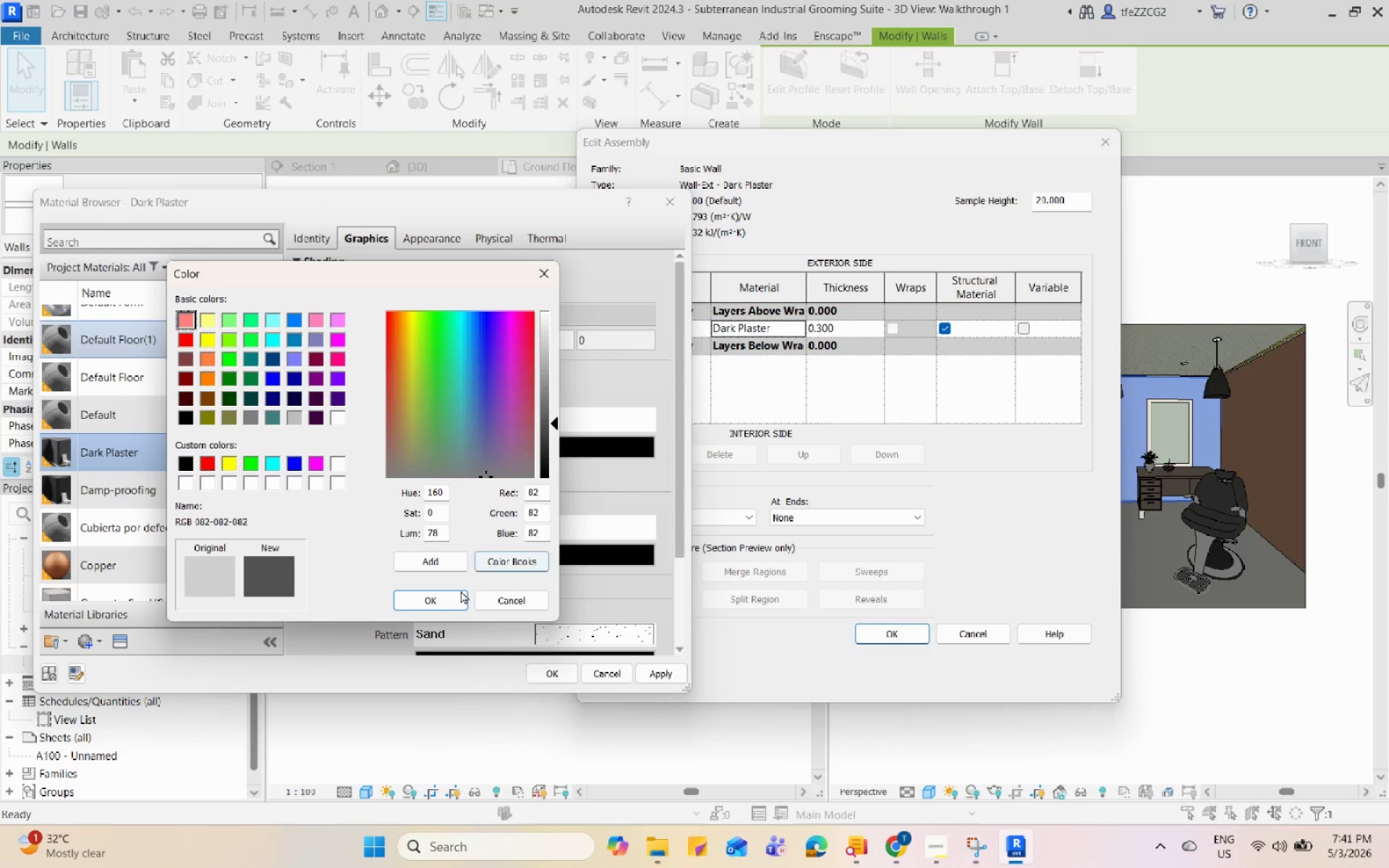 
left_click([456, 592])
 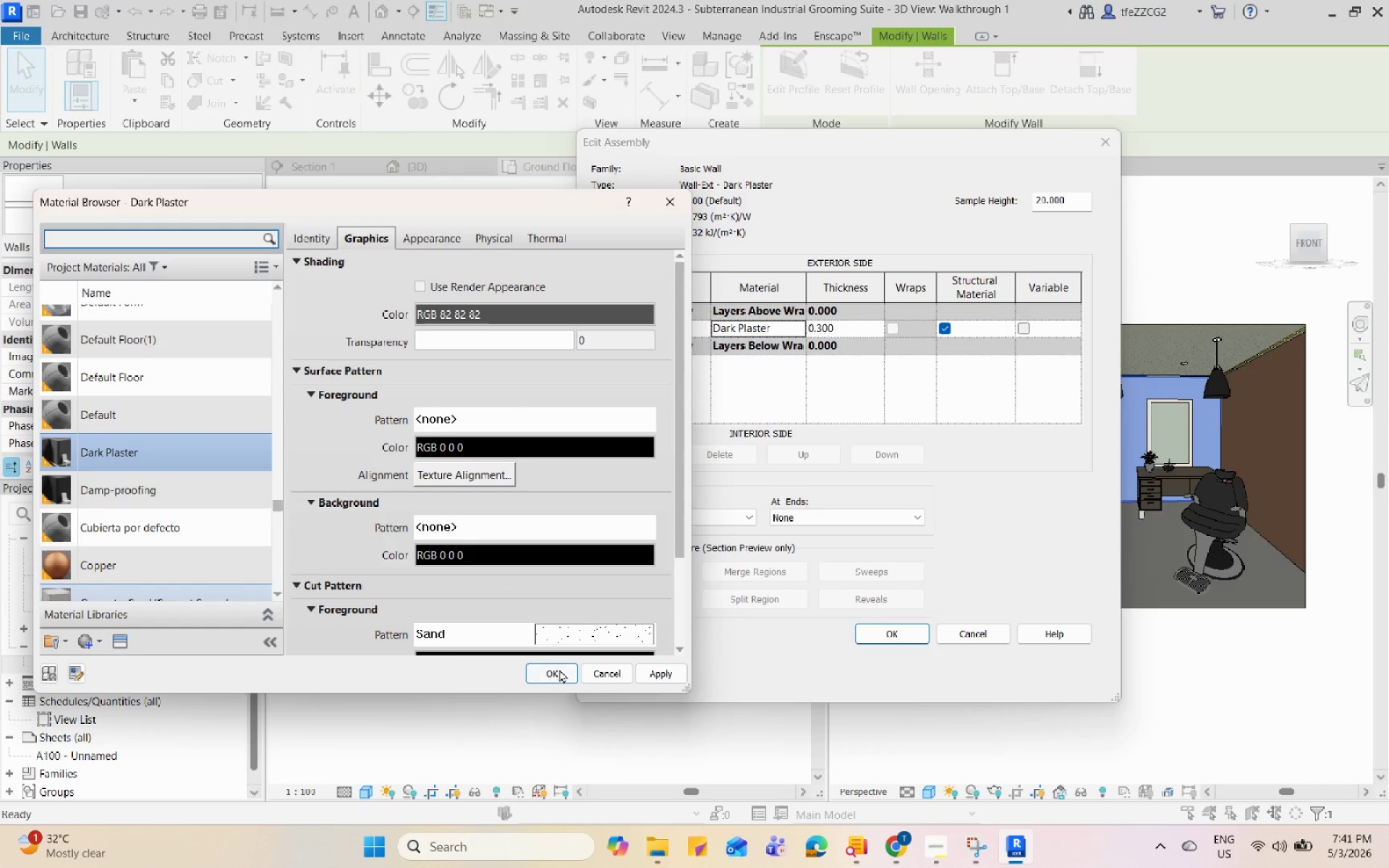 
left_click([560, 671])
 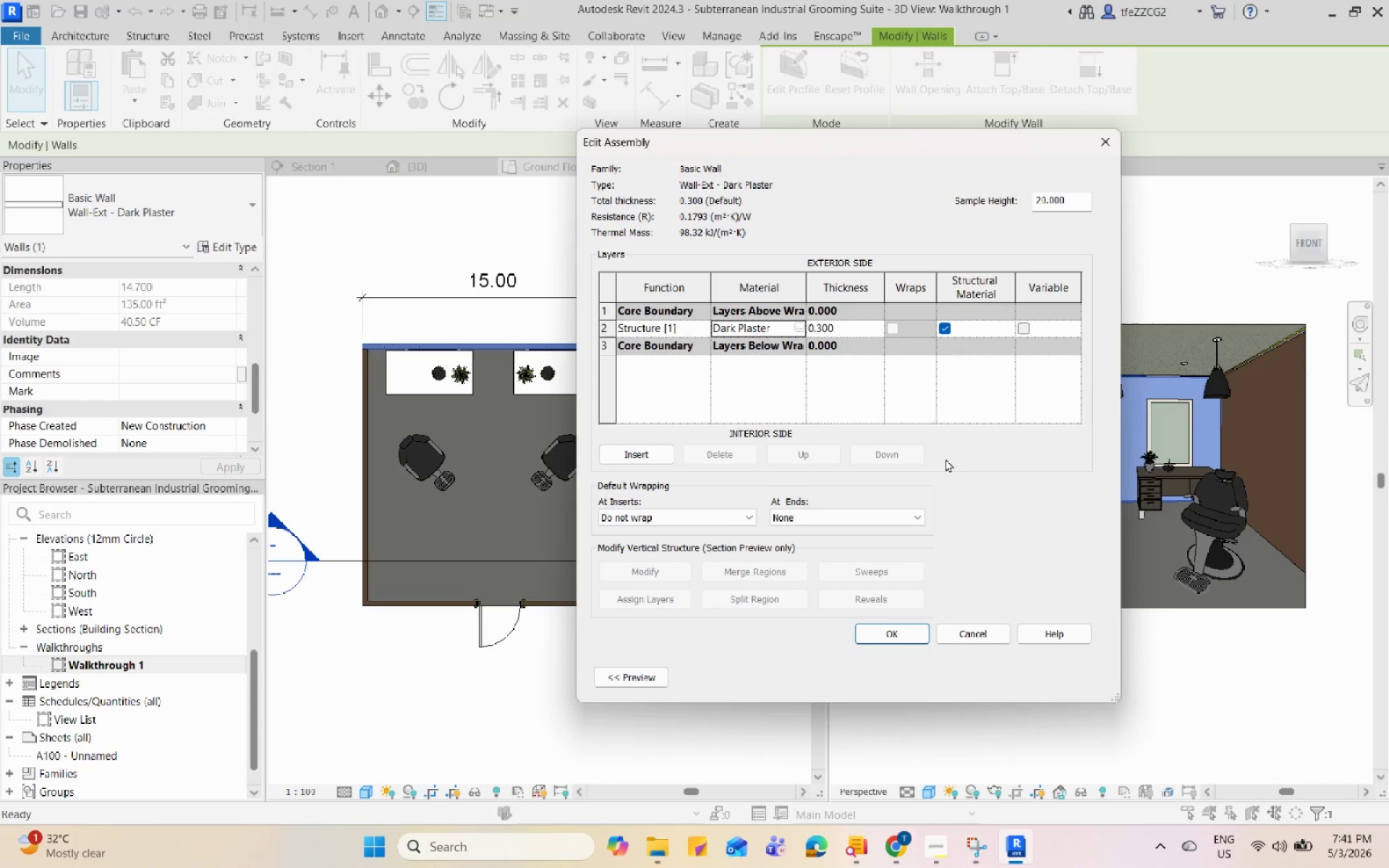 
left_click([865, 639])
 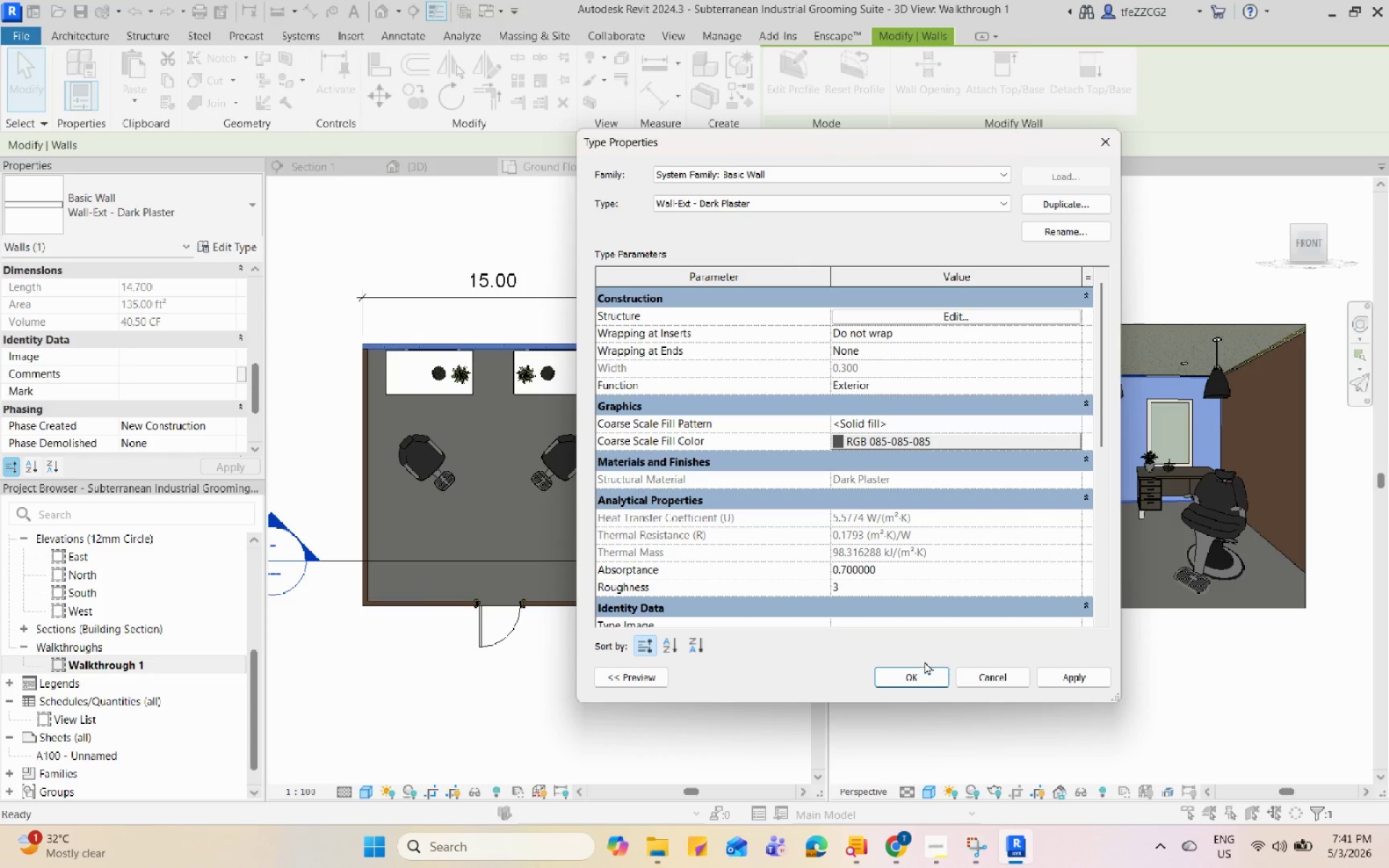 
left_click([1069, 676])
 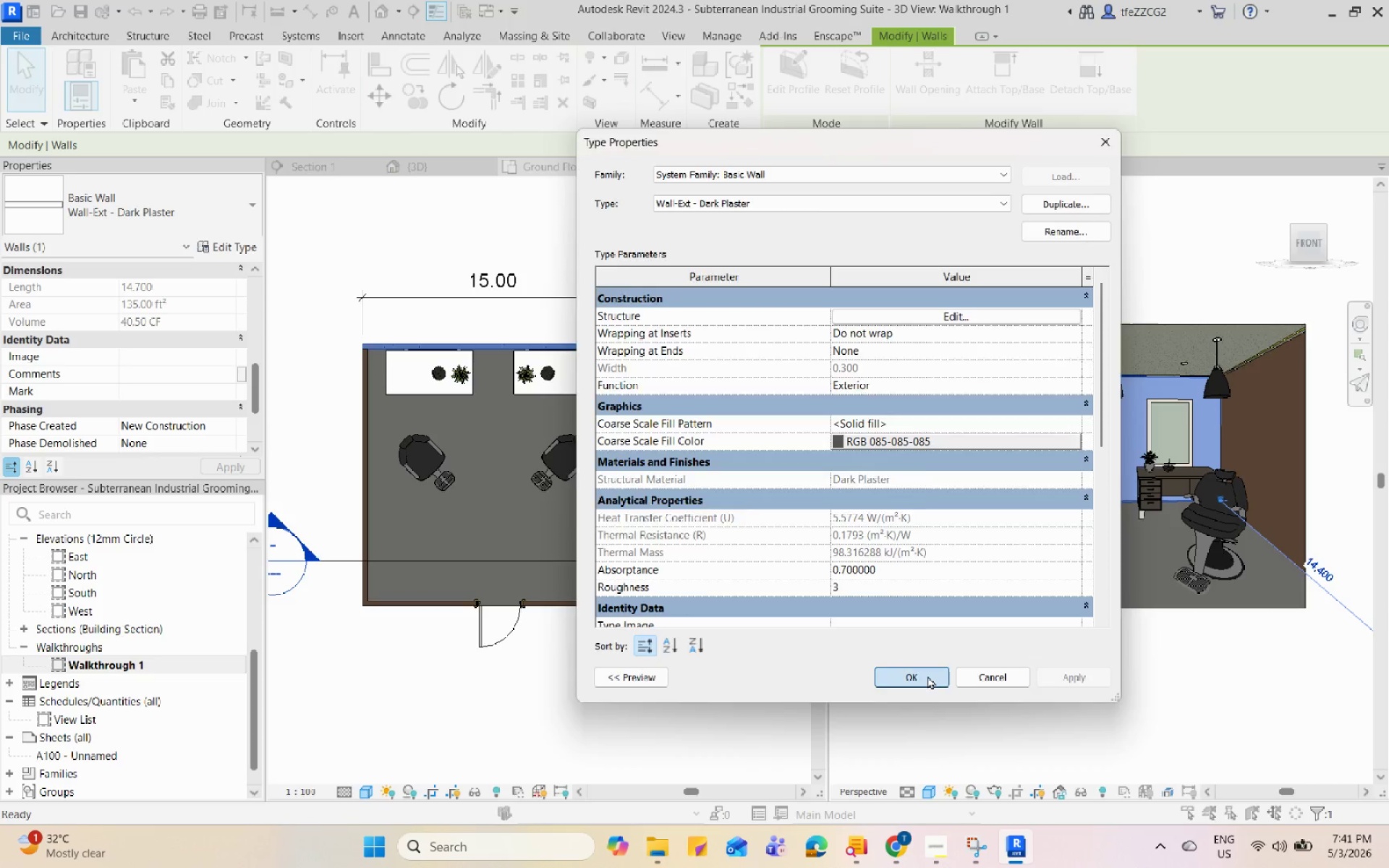 
double_click([1168, 725])
 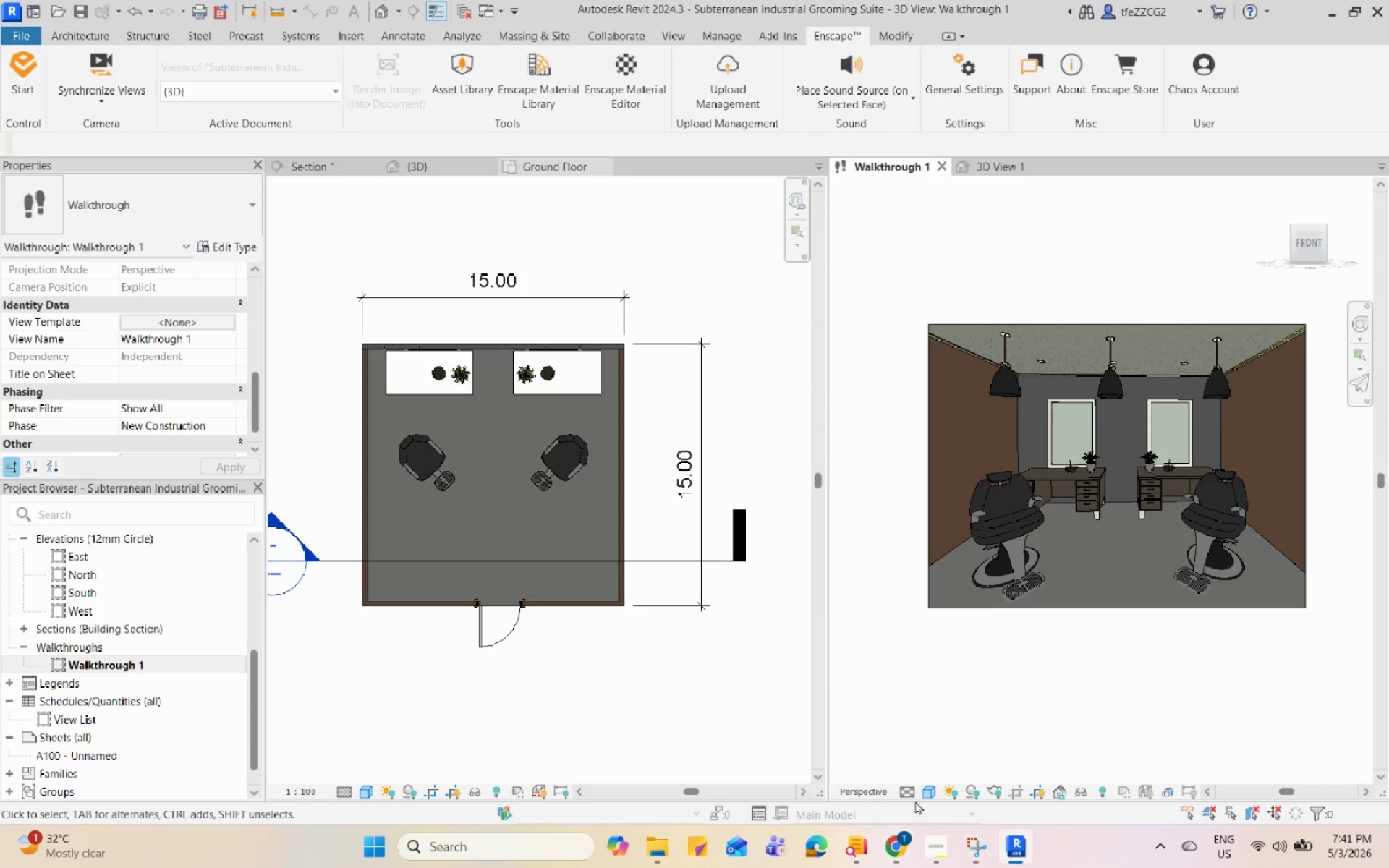 
left_click([935, 791])
 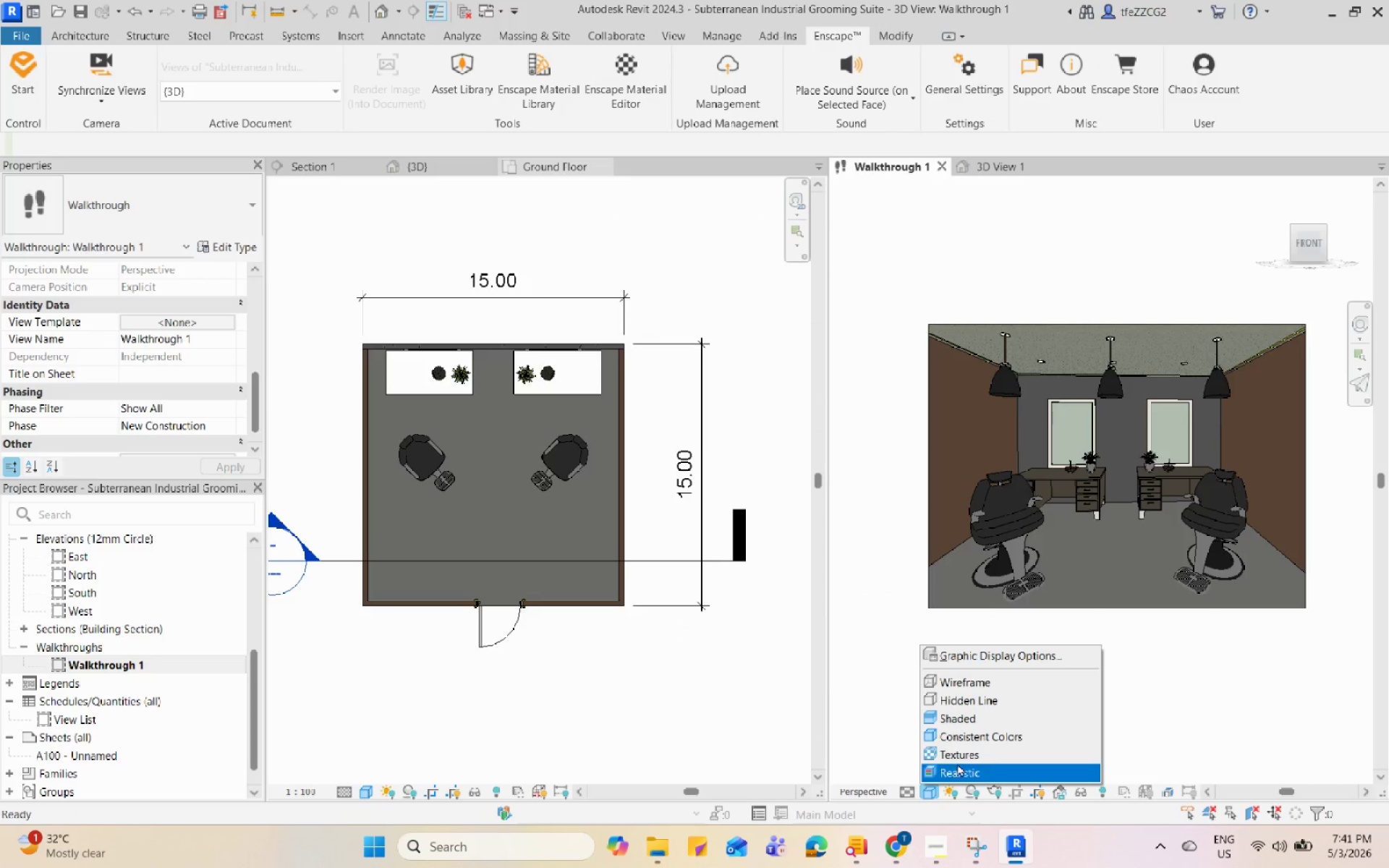 
left_click([964, 754])
 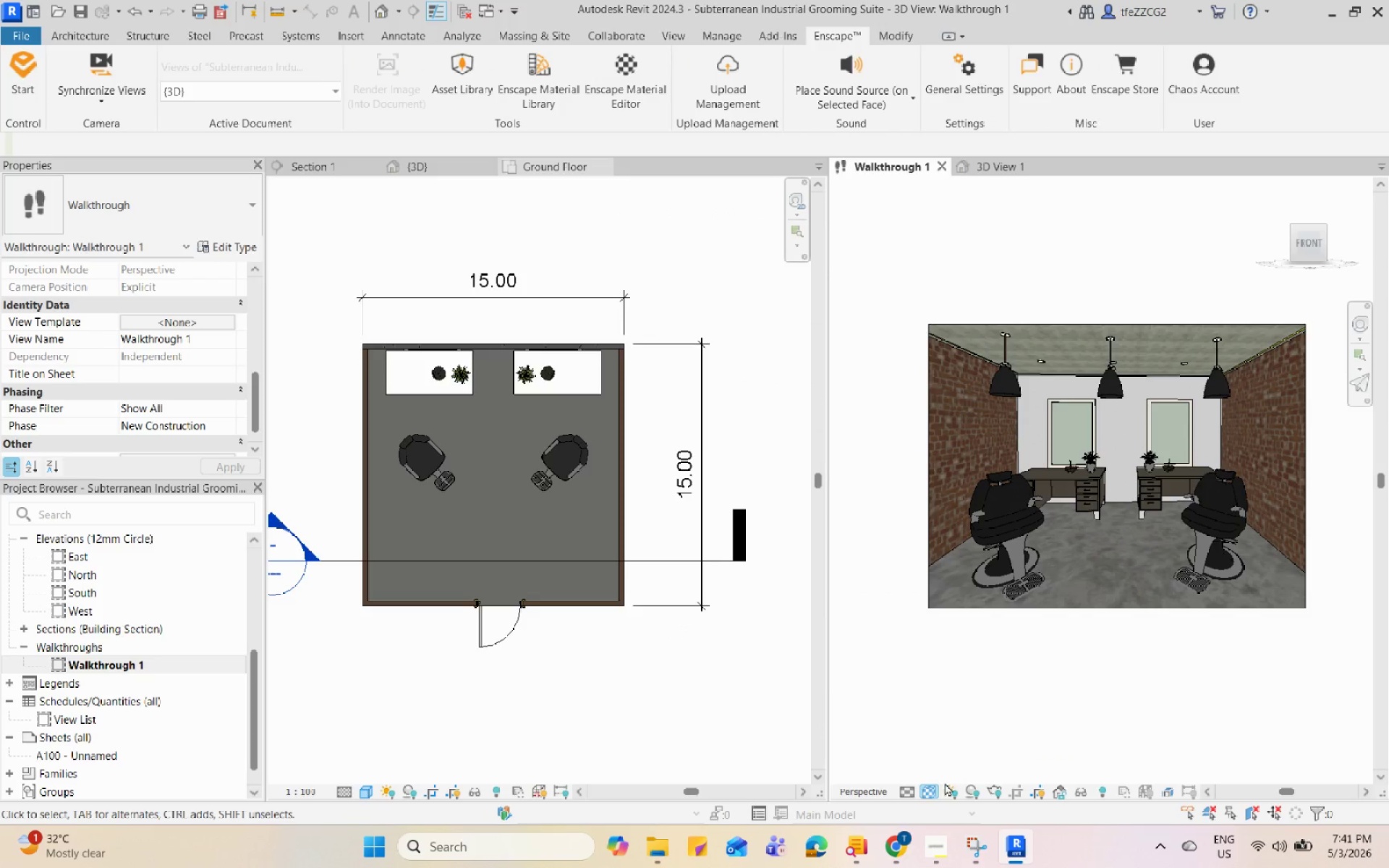 
left_click([933, 793])
 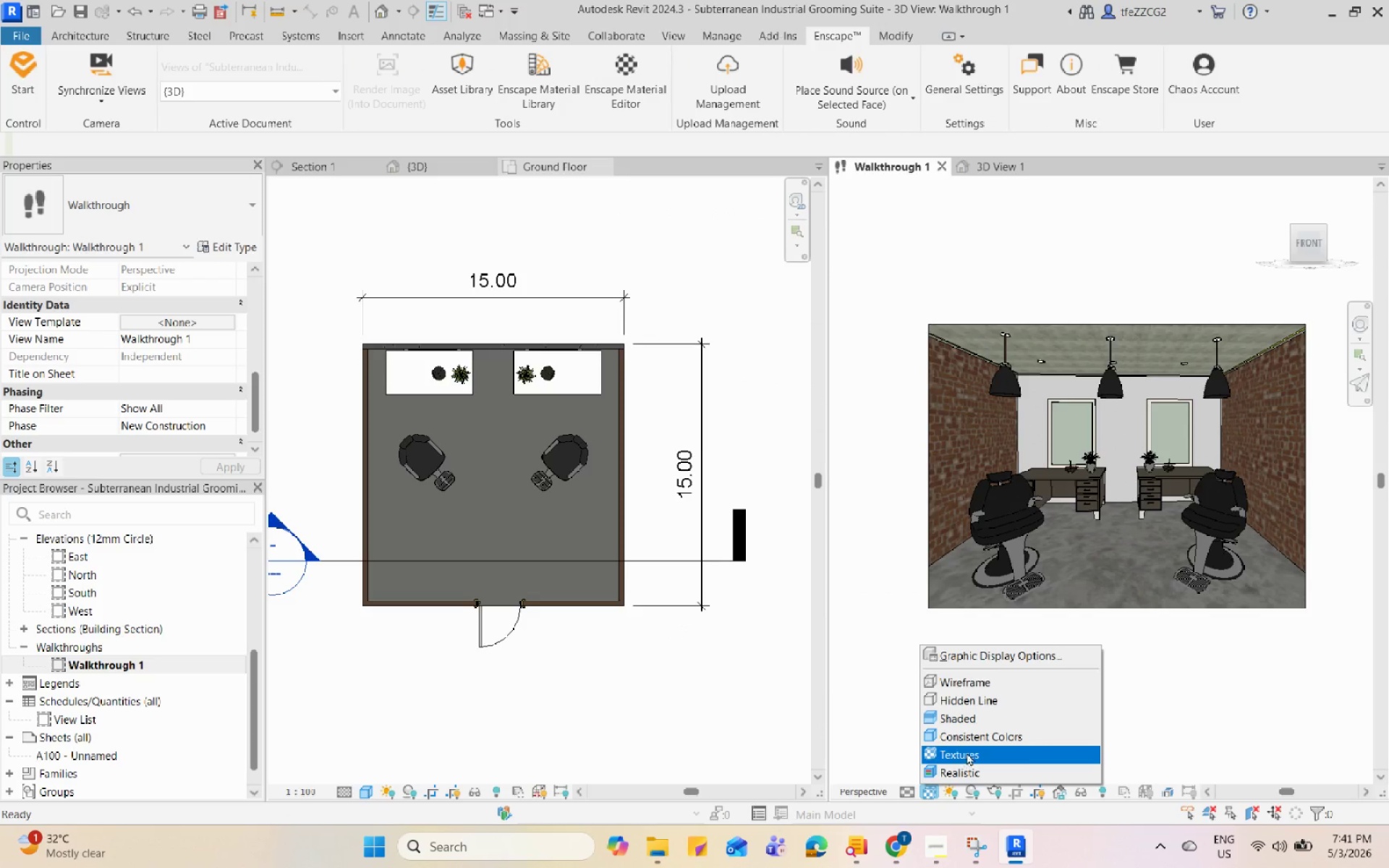 
left_click([976, 741])
 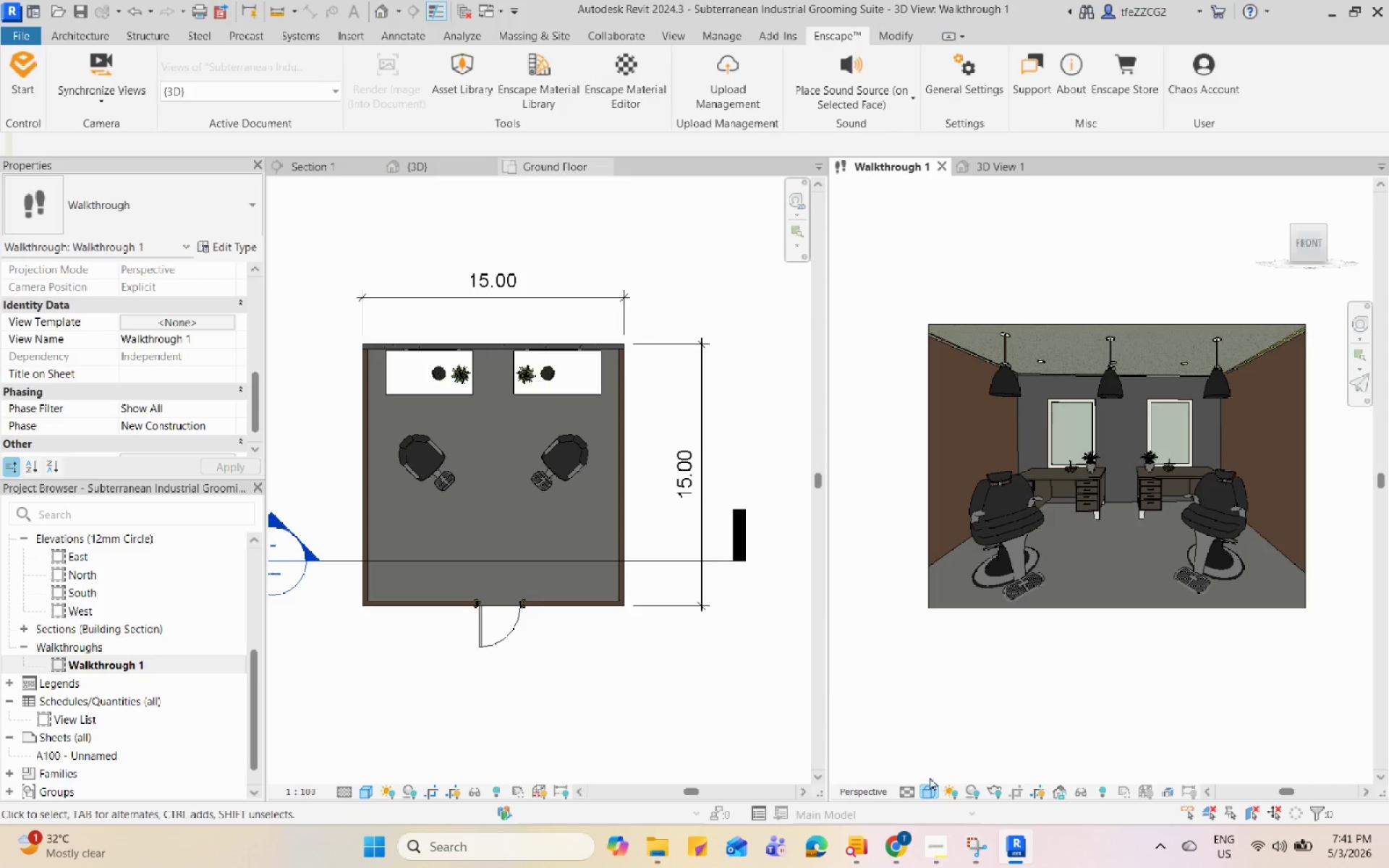 
left_click([924, 787])
 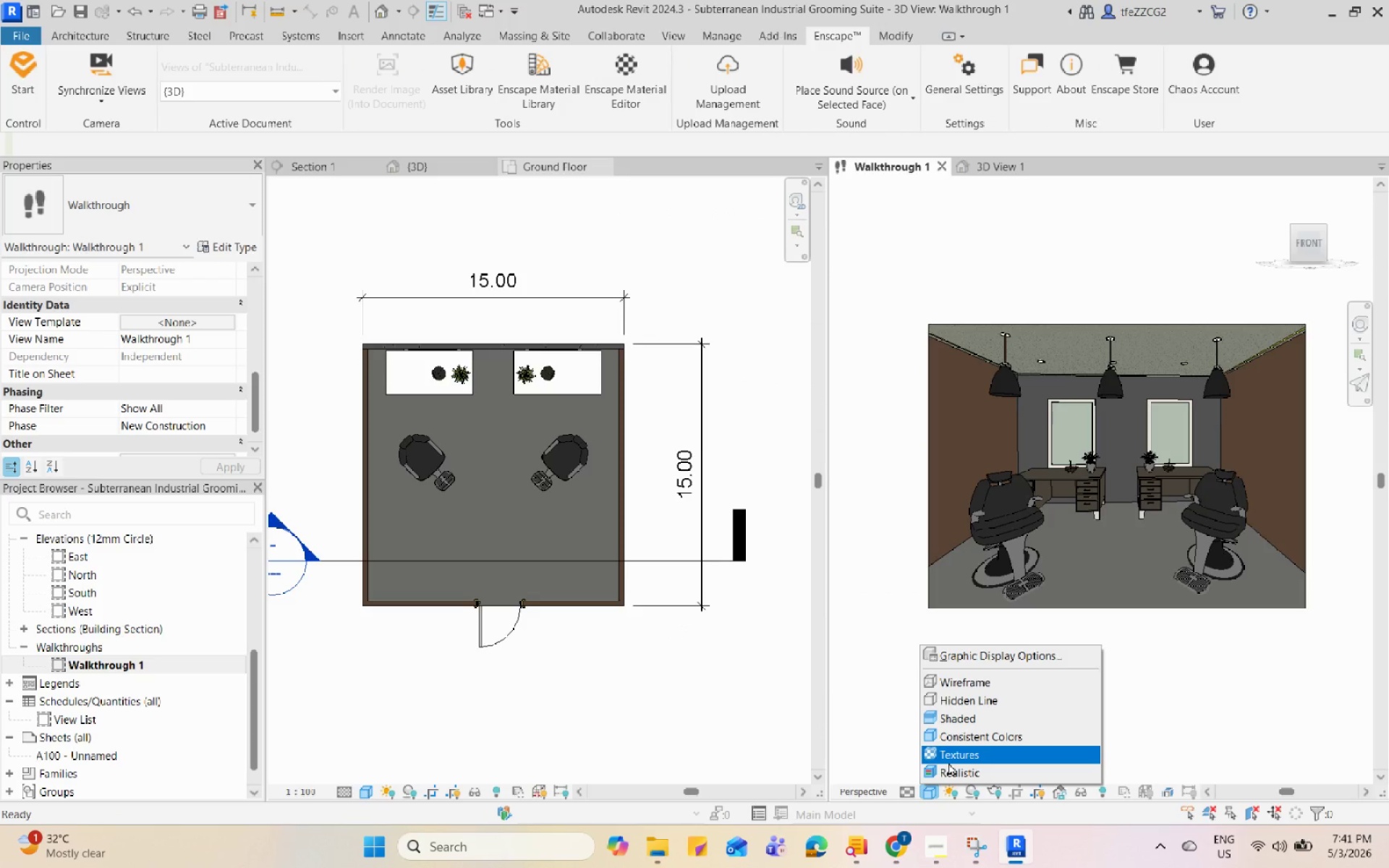 
left_click([948, 774])
 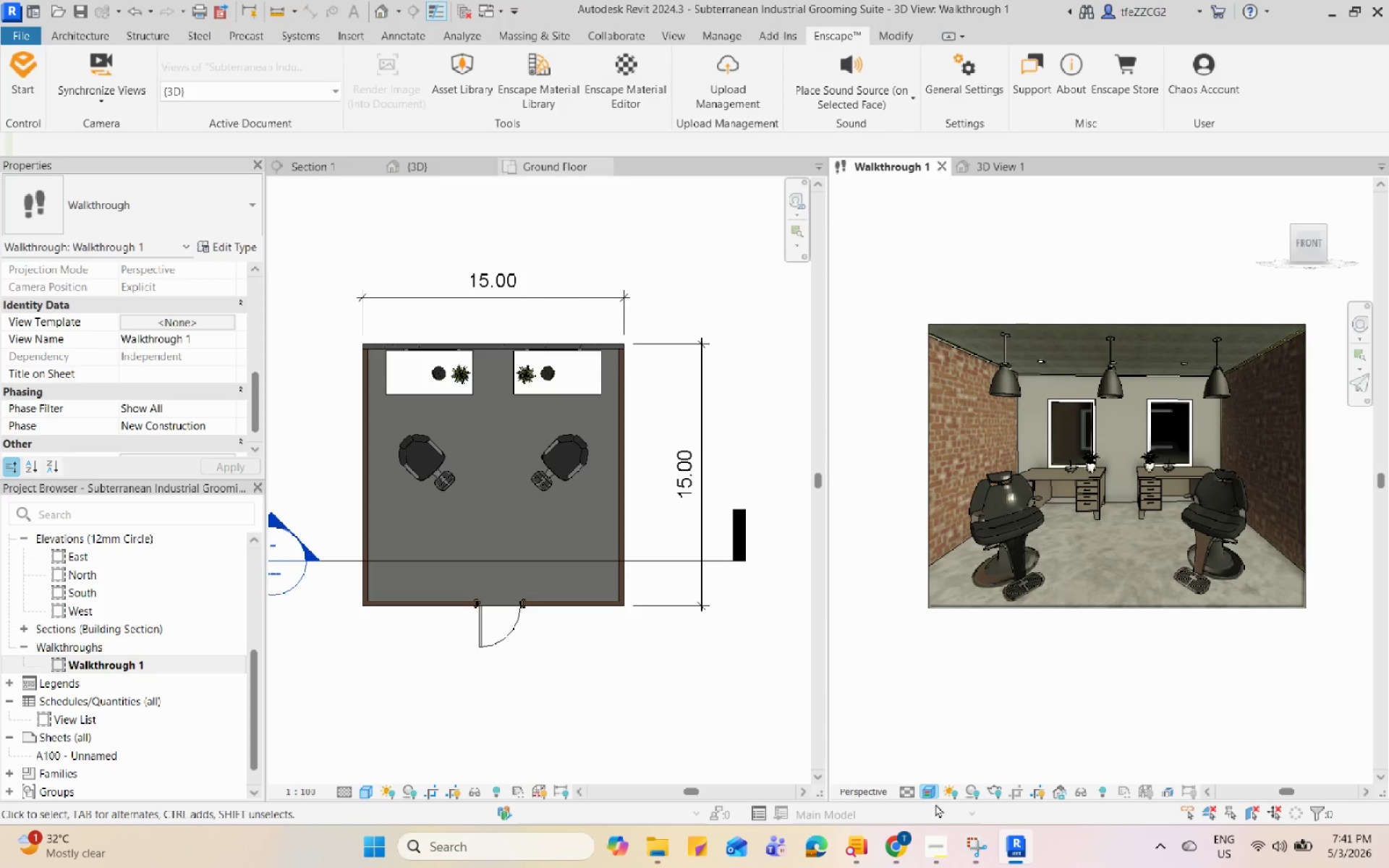 
left_click([925, 797])
 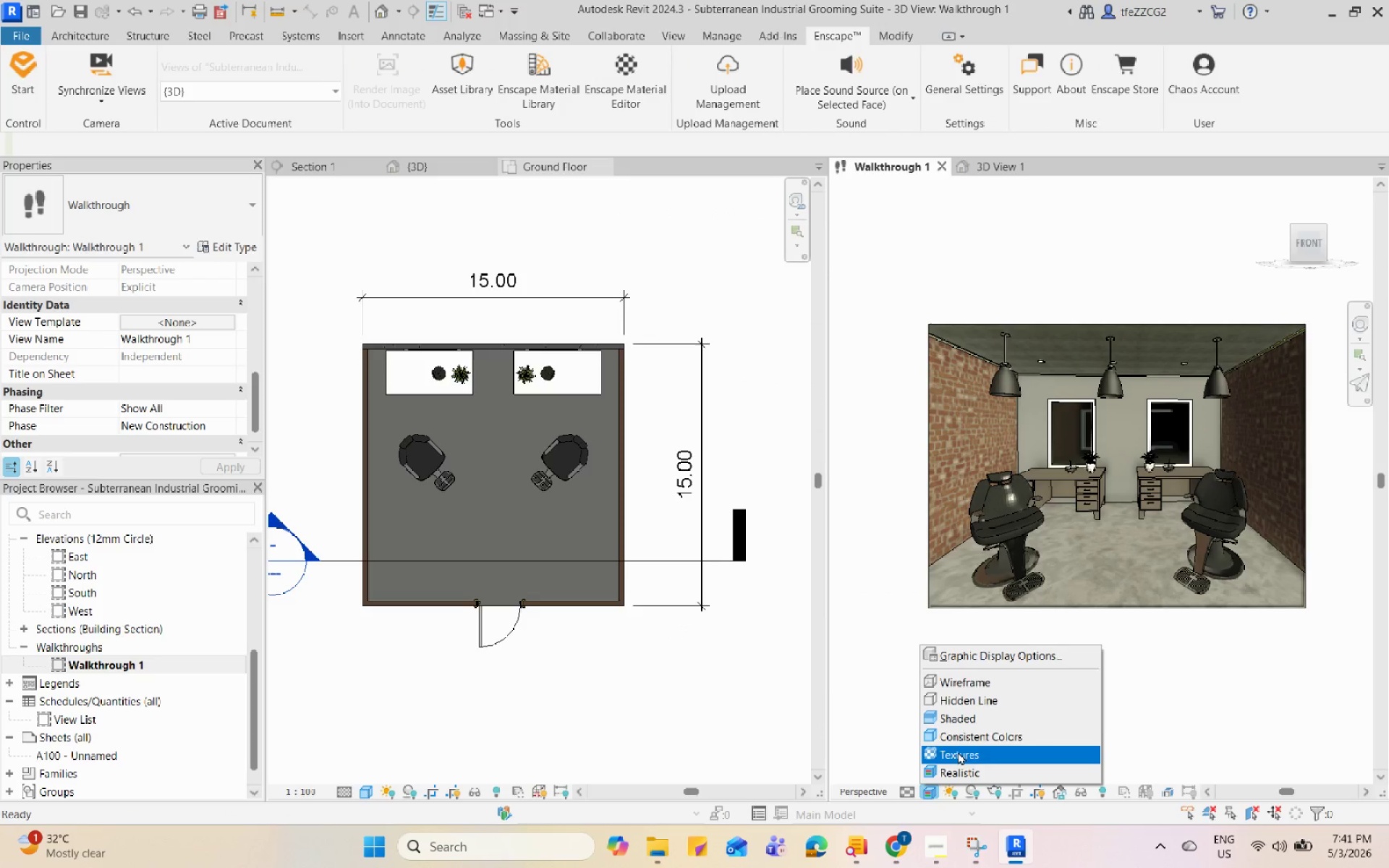 
left_click([1194, 705])